 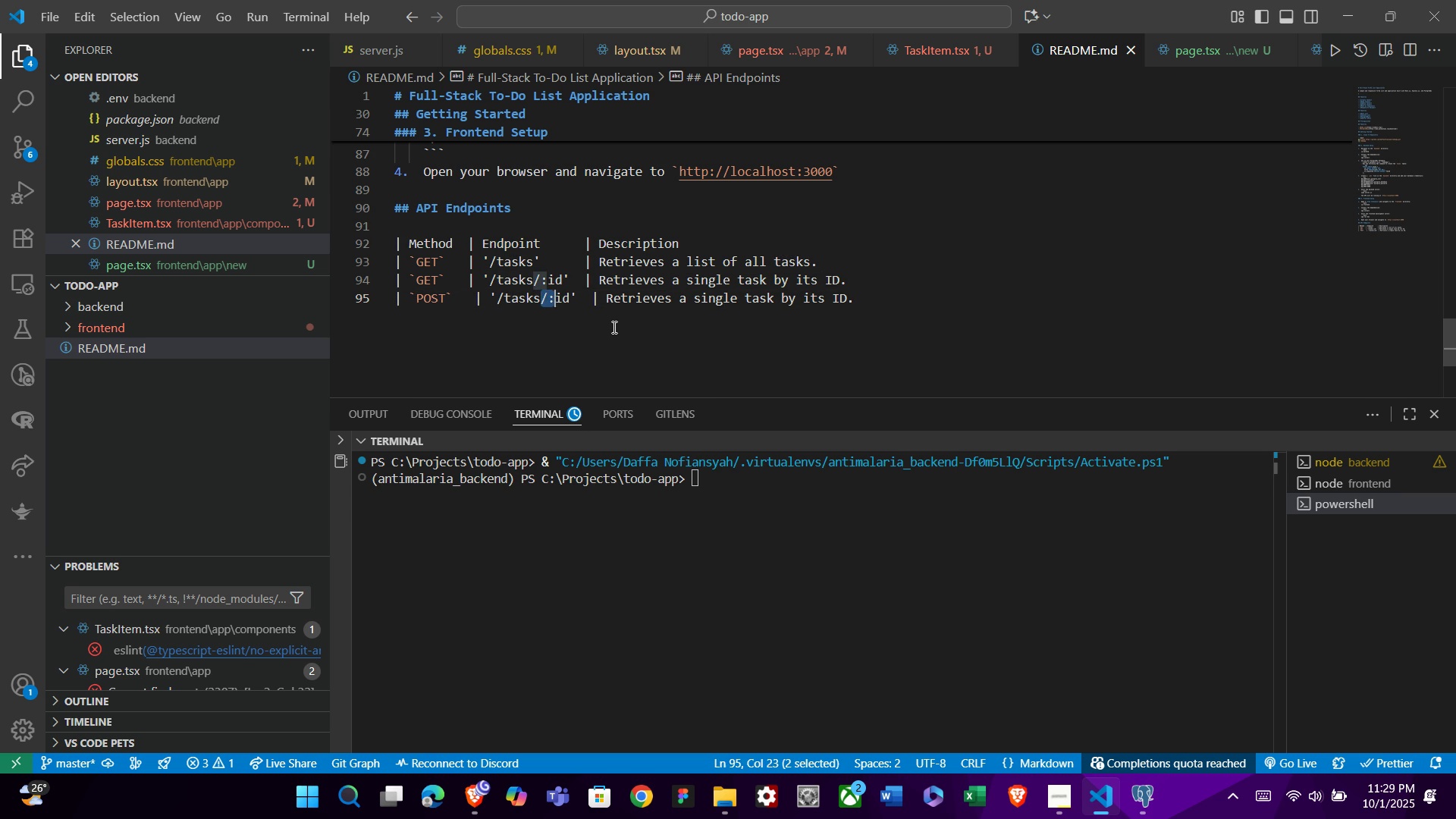 
key(Shift+ArrowRight)
 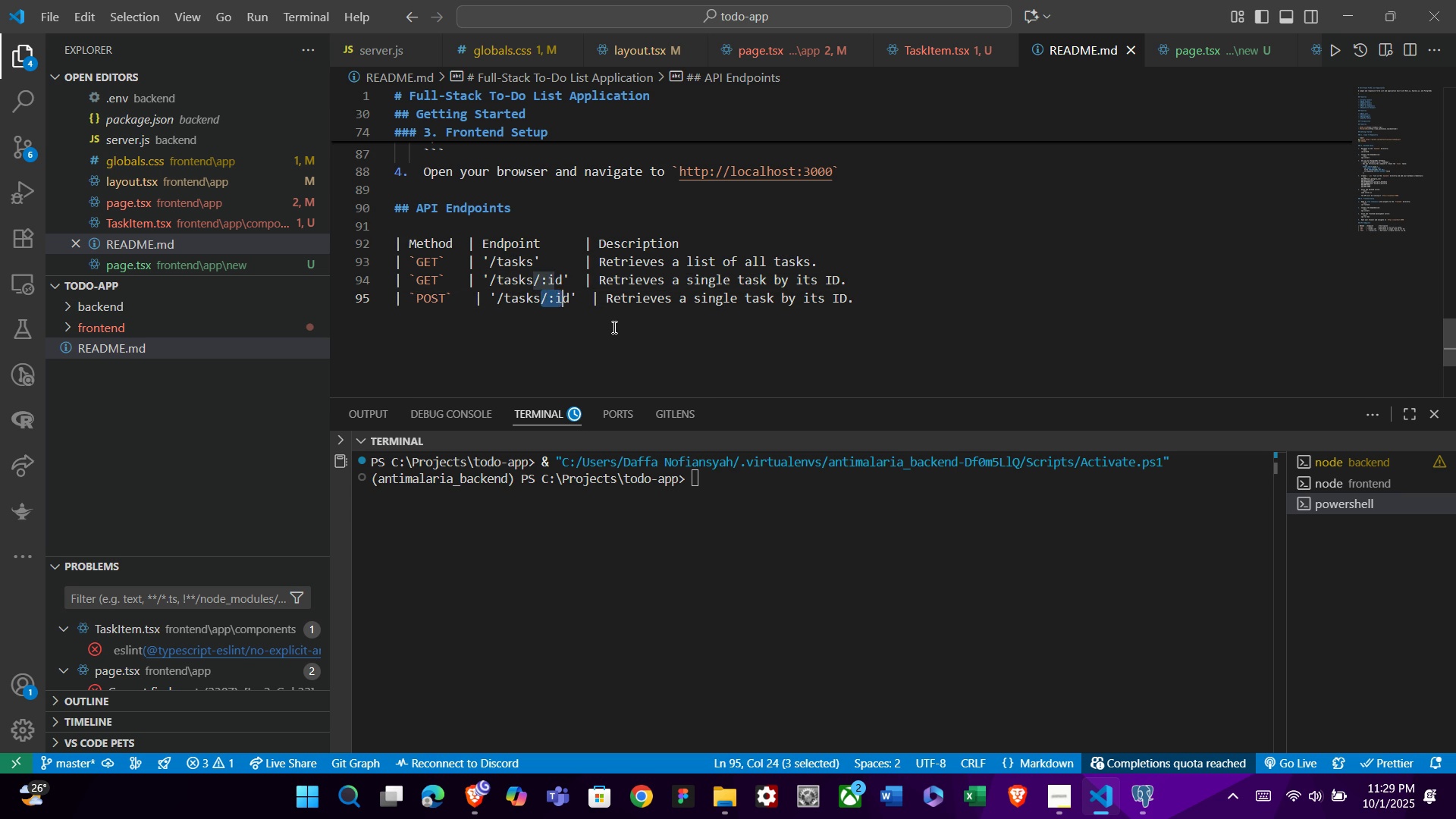 
key(Shift+ArrowRight)
 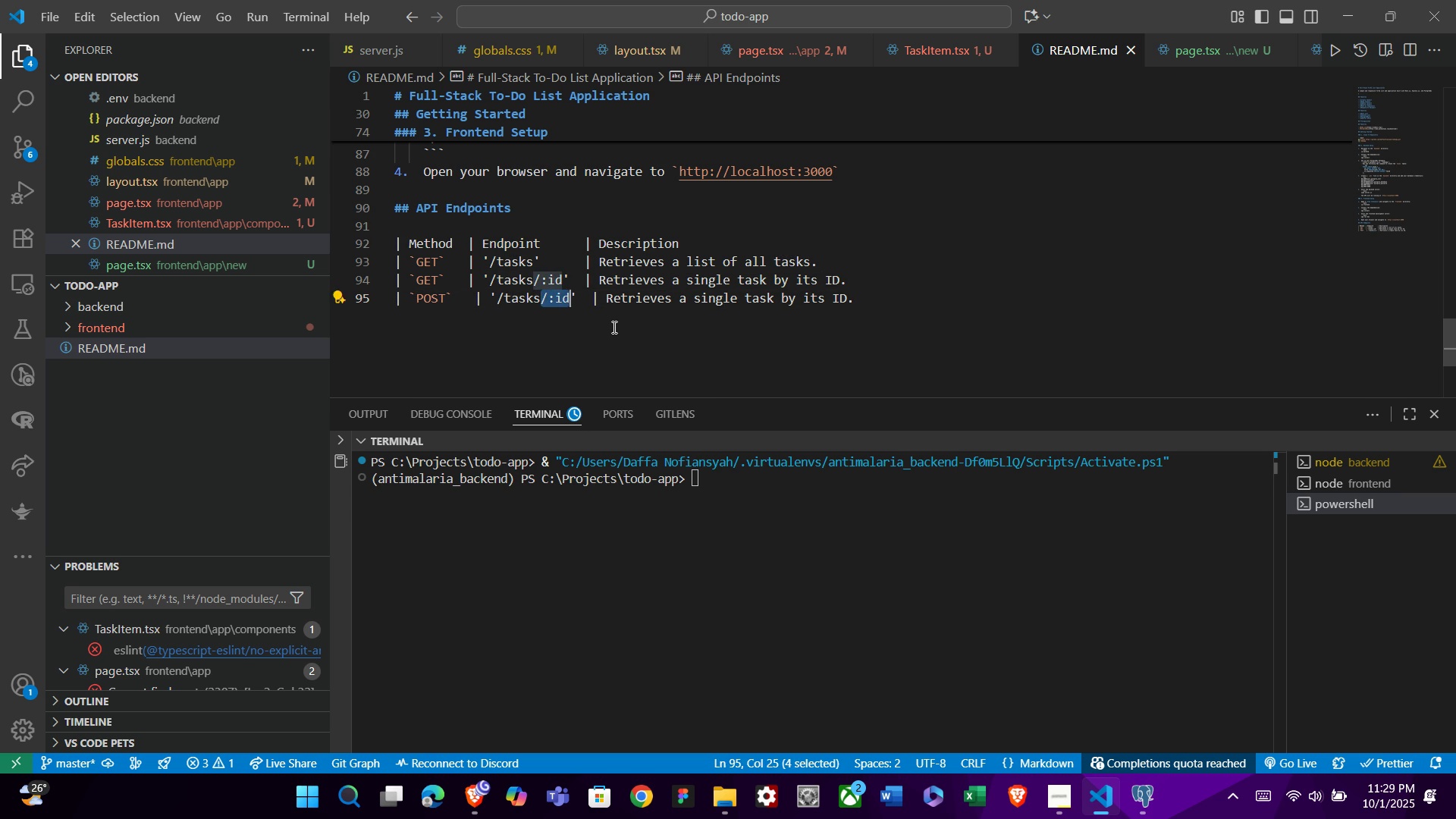 
key(Shift+ArrowRight)
 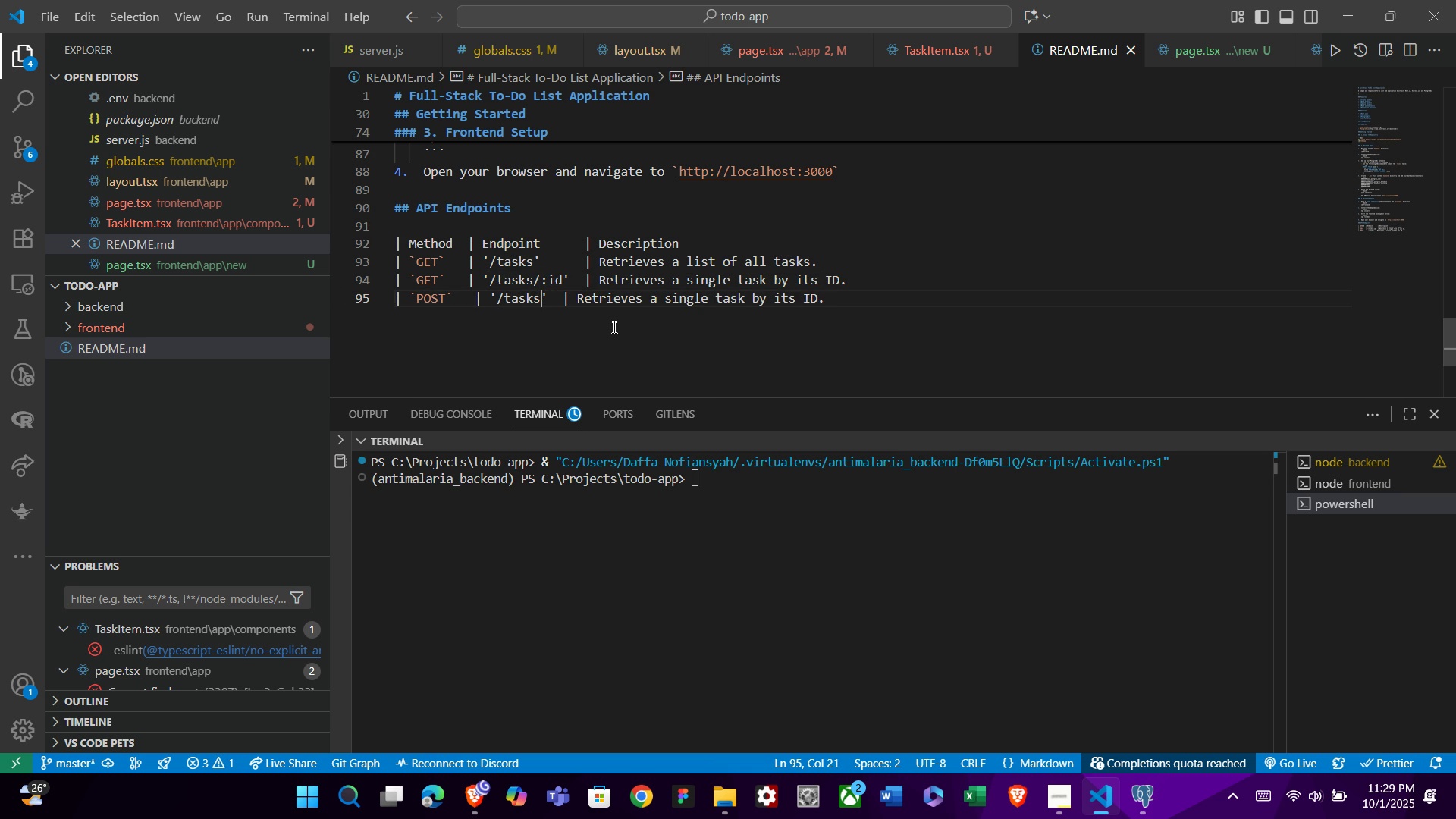 
key(Backspace)